 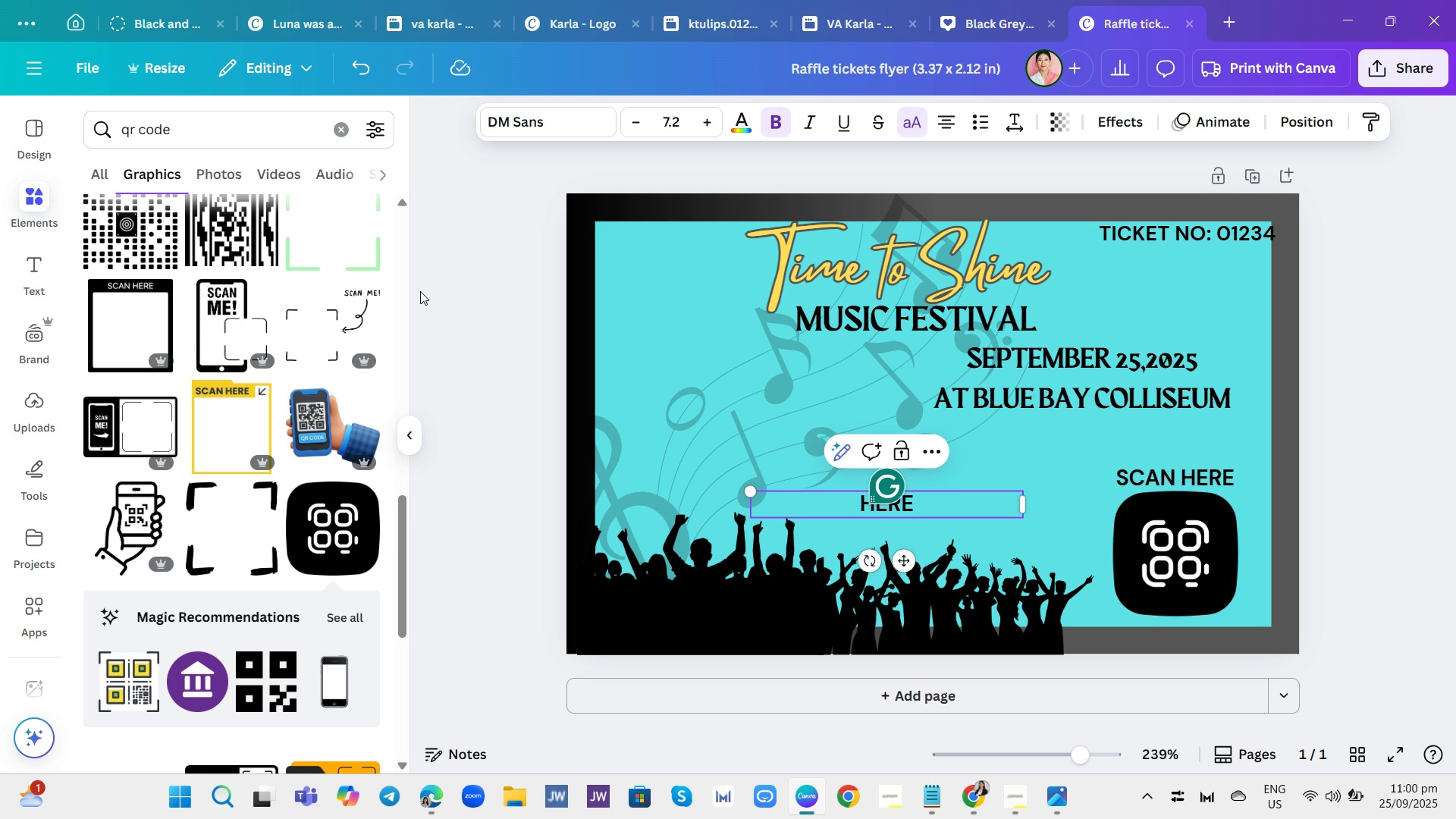 
type(fr)
key(Backspace)
key(Backspace)
type( for music, stayed fro )
key(Backspace)
key(Backspace)
key(Backspace)
type(or the memories)
 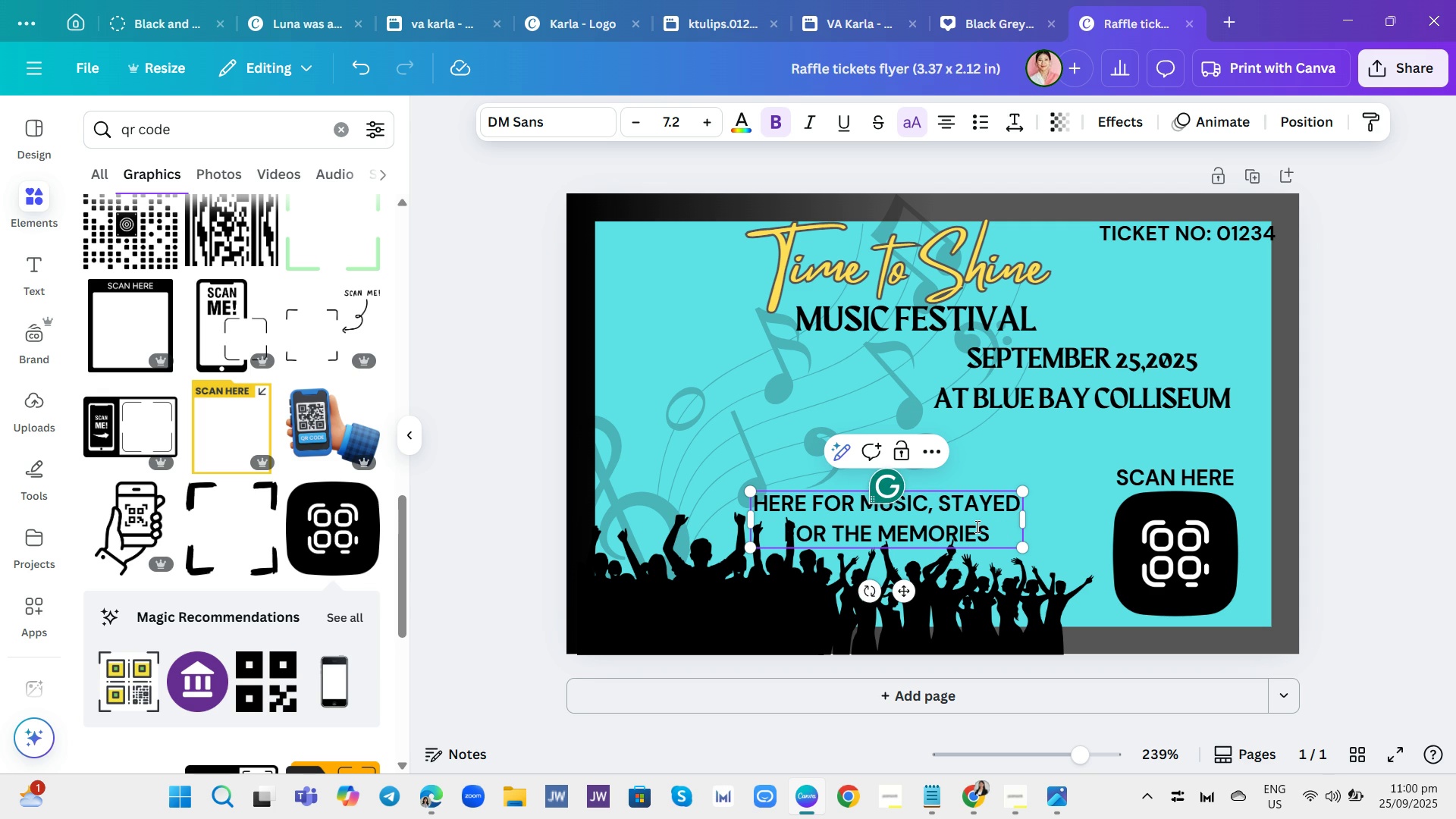 
double_click([962, 523])
 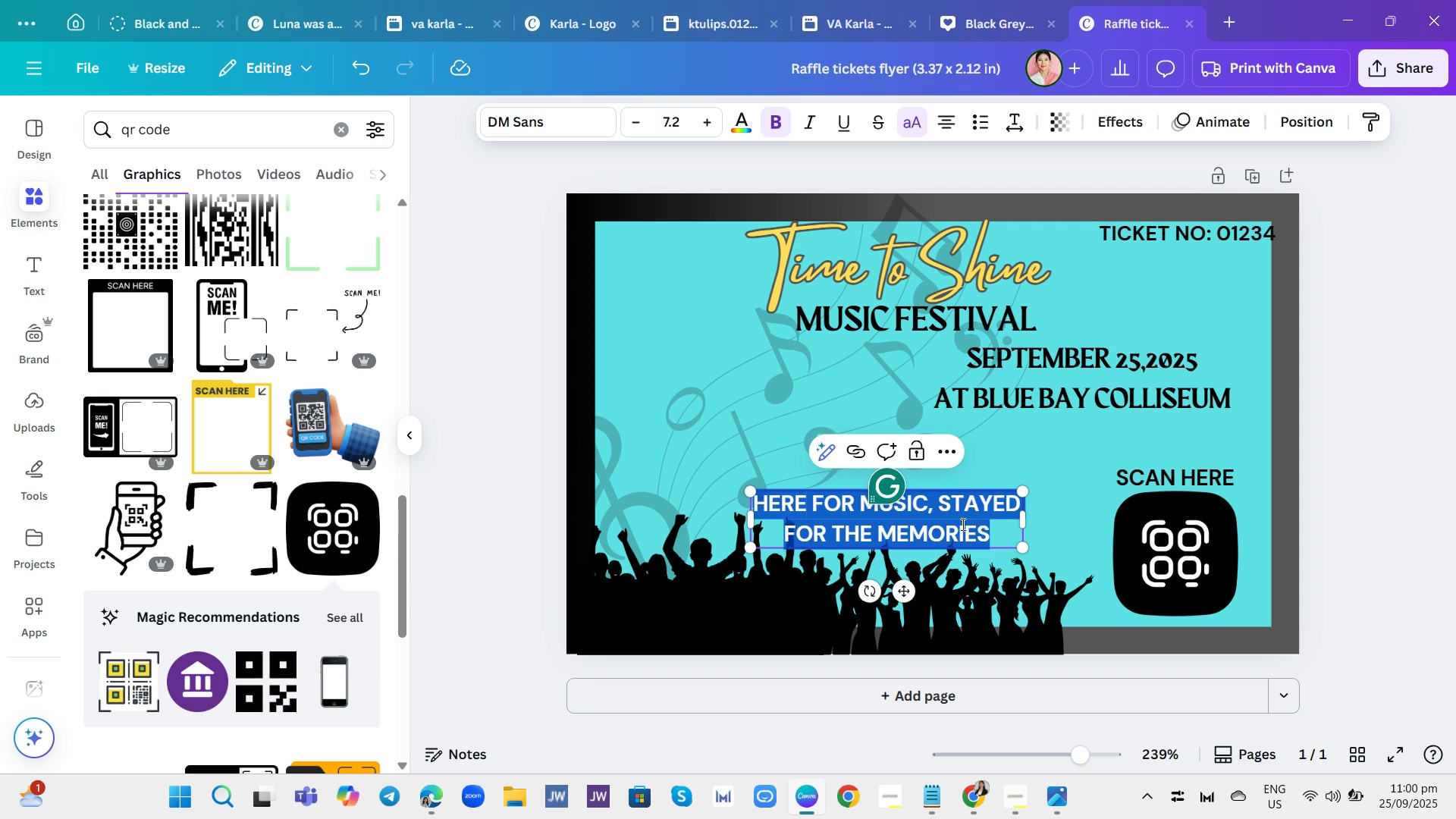 
triple_click([962, 524])
 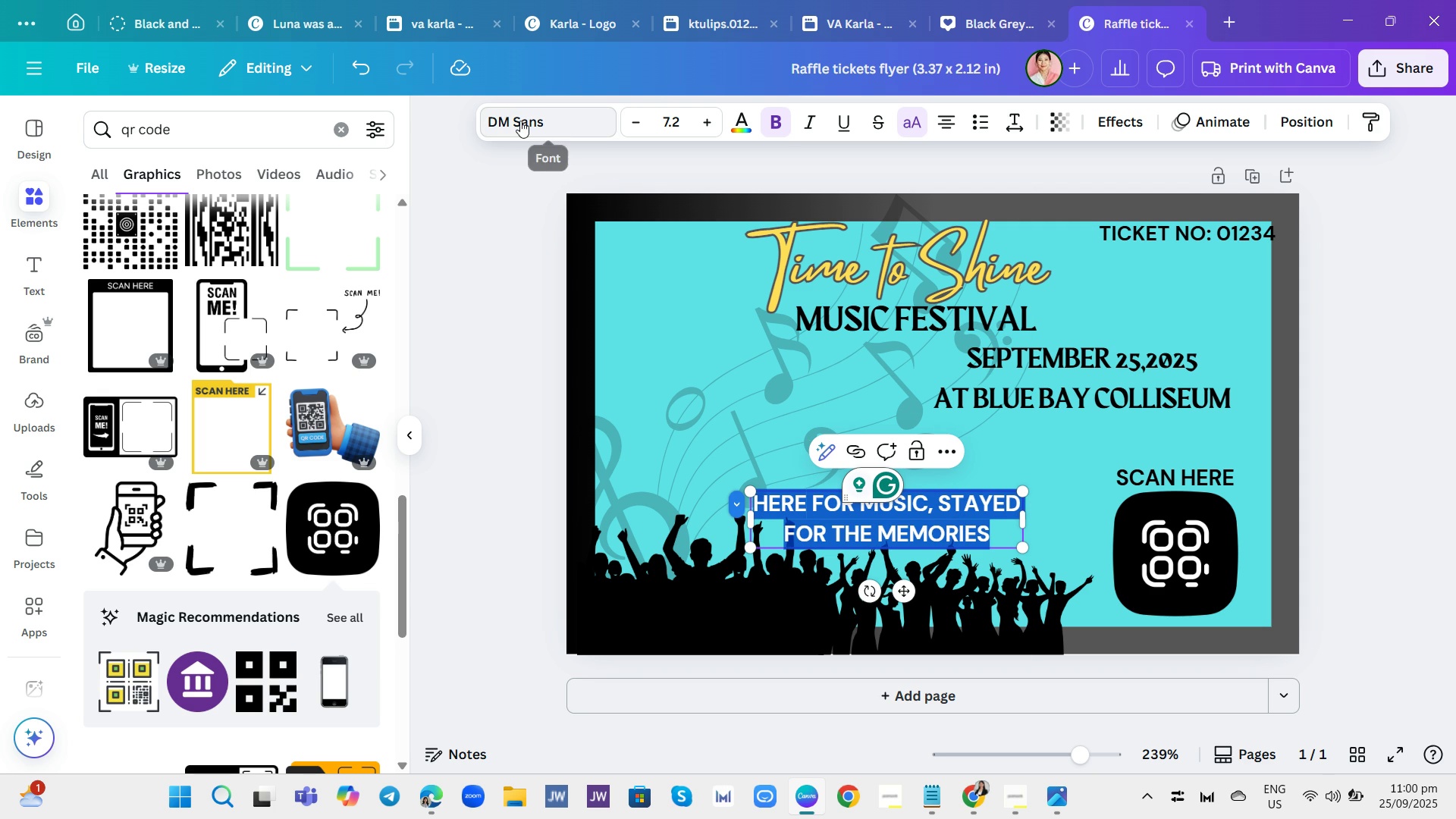 
left_click([521, 121])
 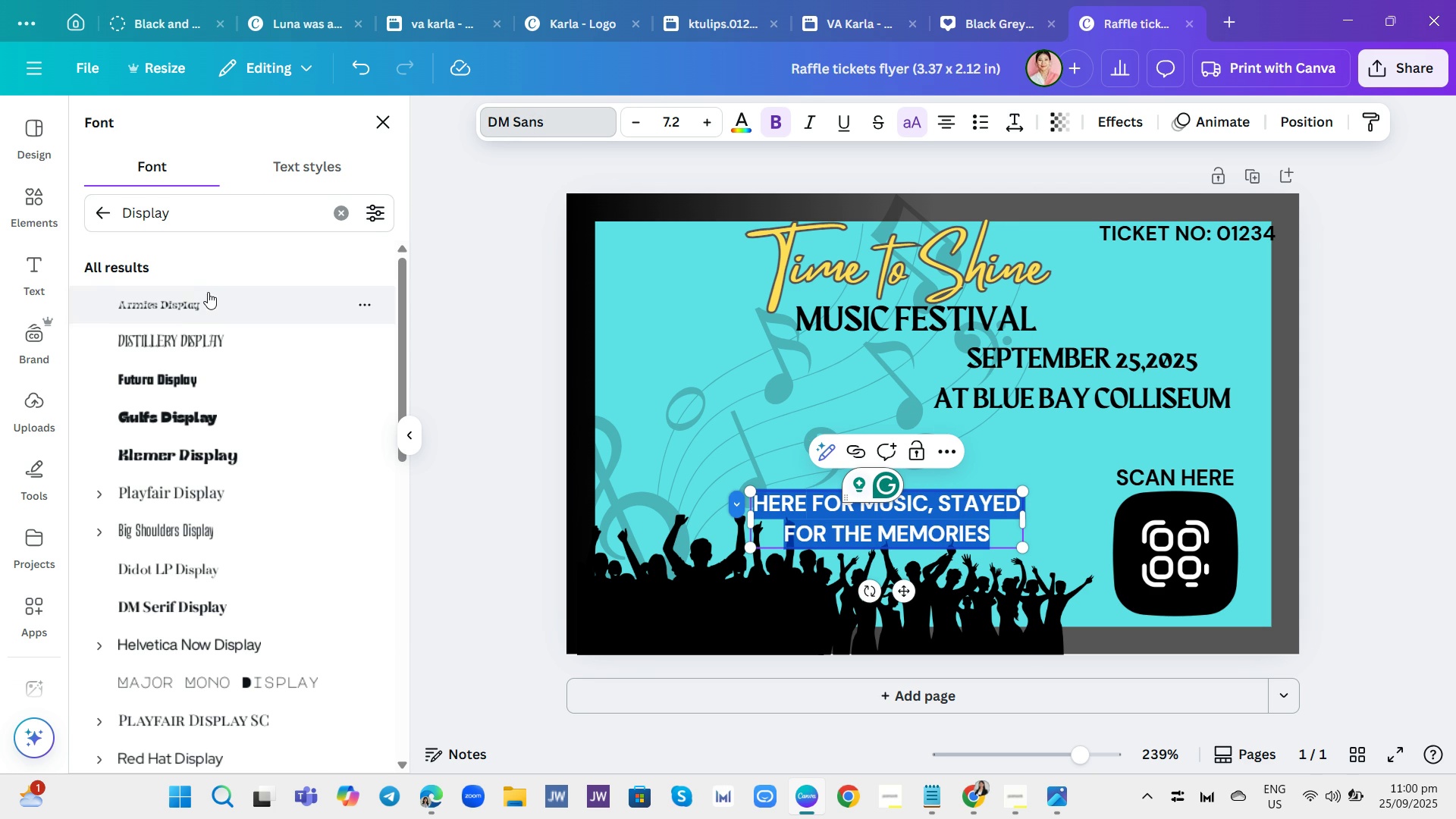 
wait(7.88)
 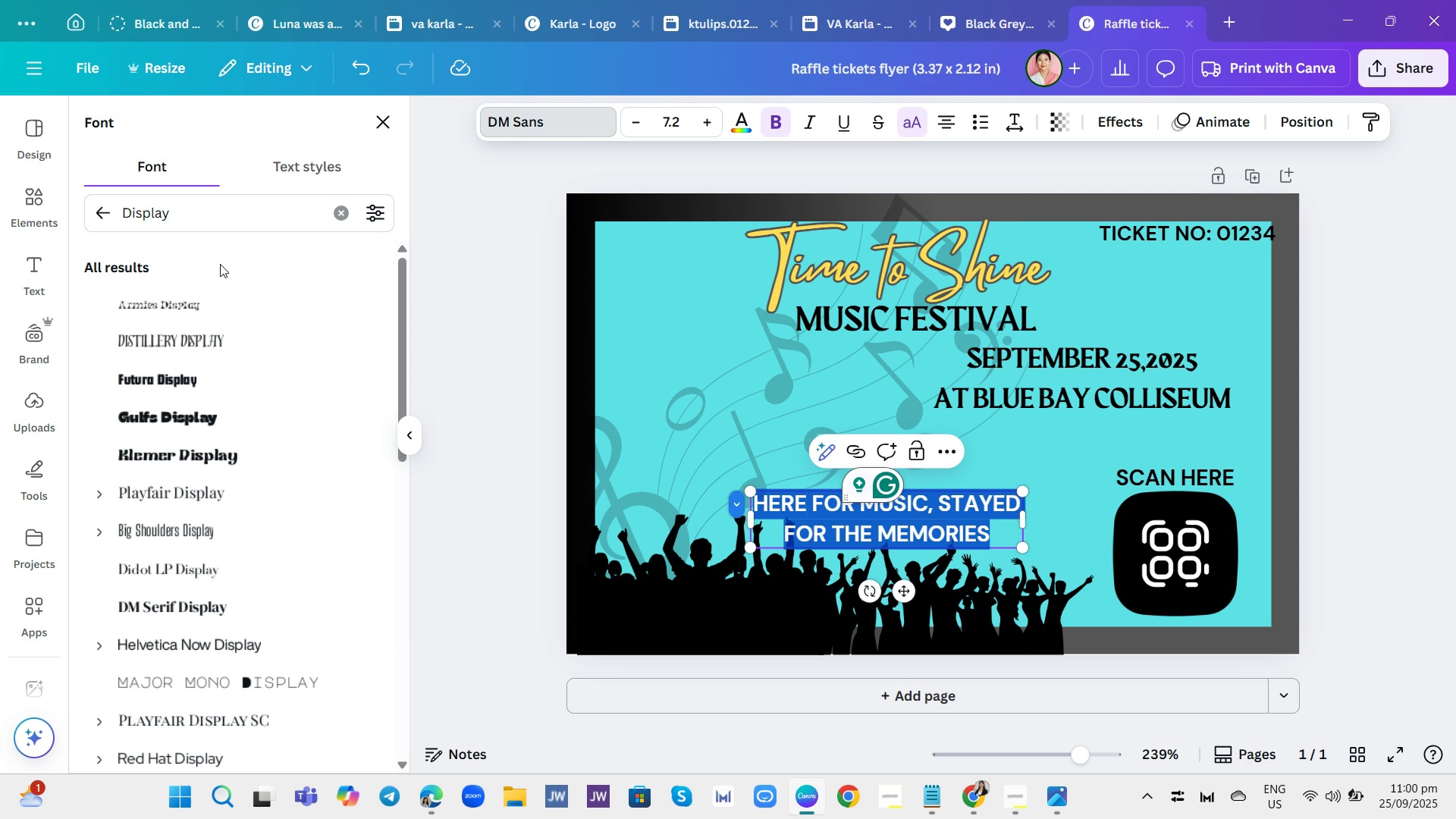 
left_click([102, 223])
 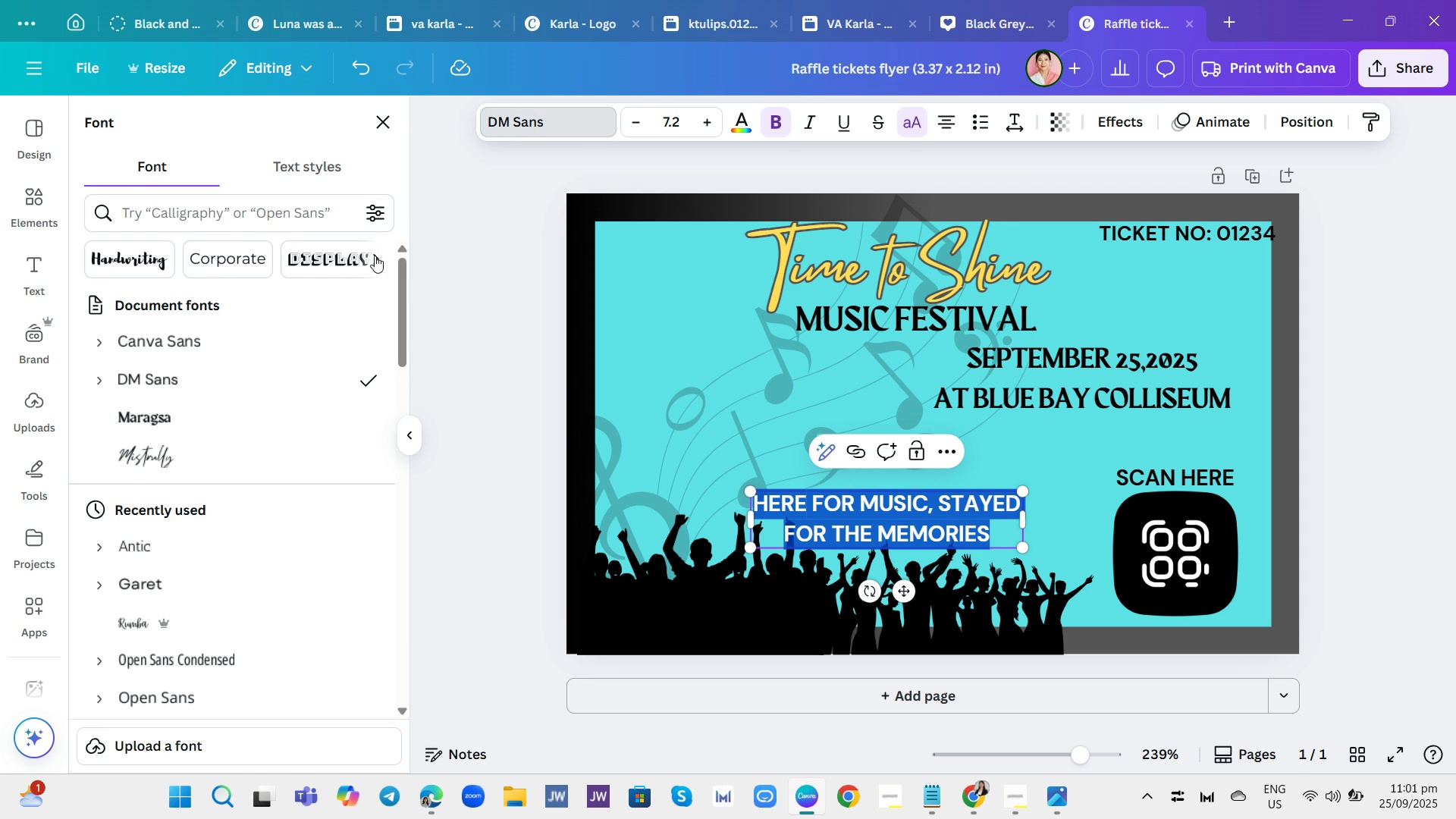 
left_click([374, 256])
 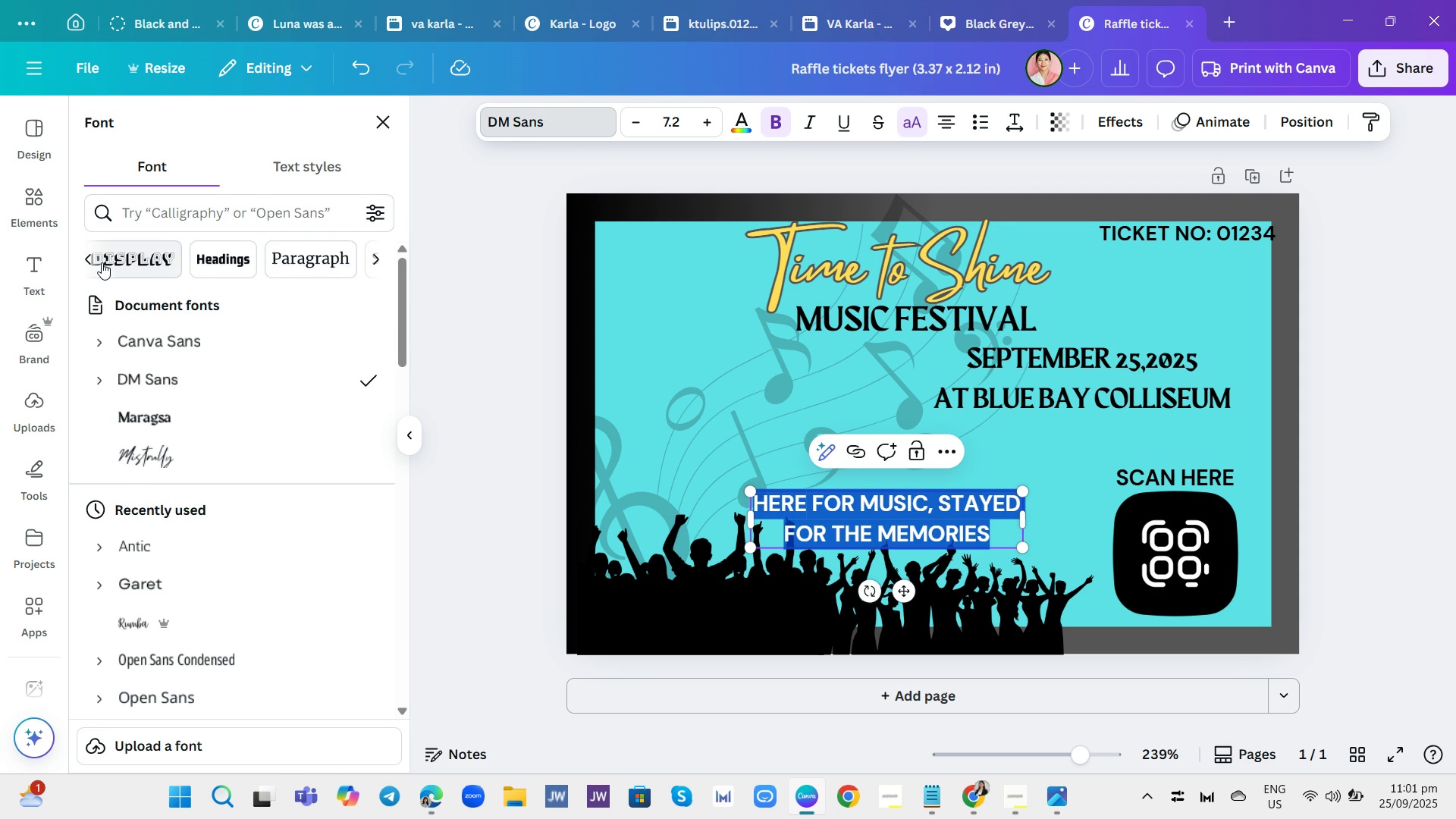 
left_click([89, 261])
 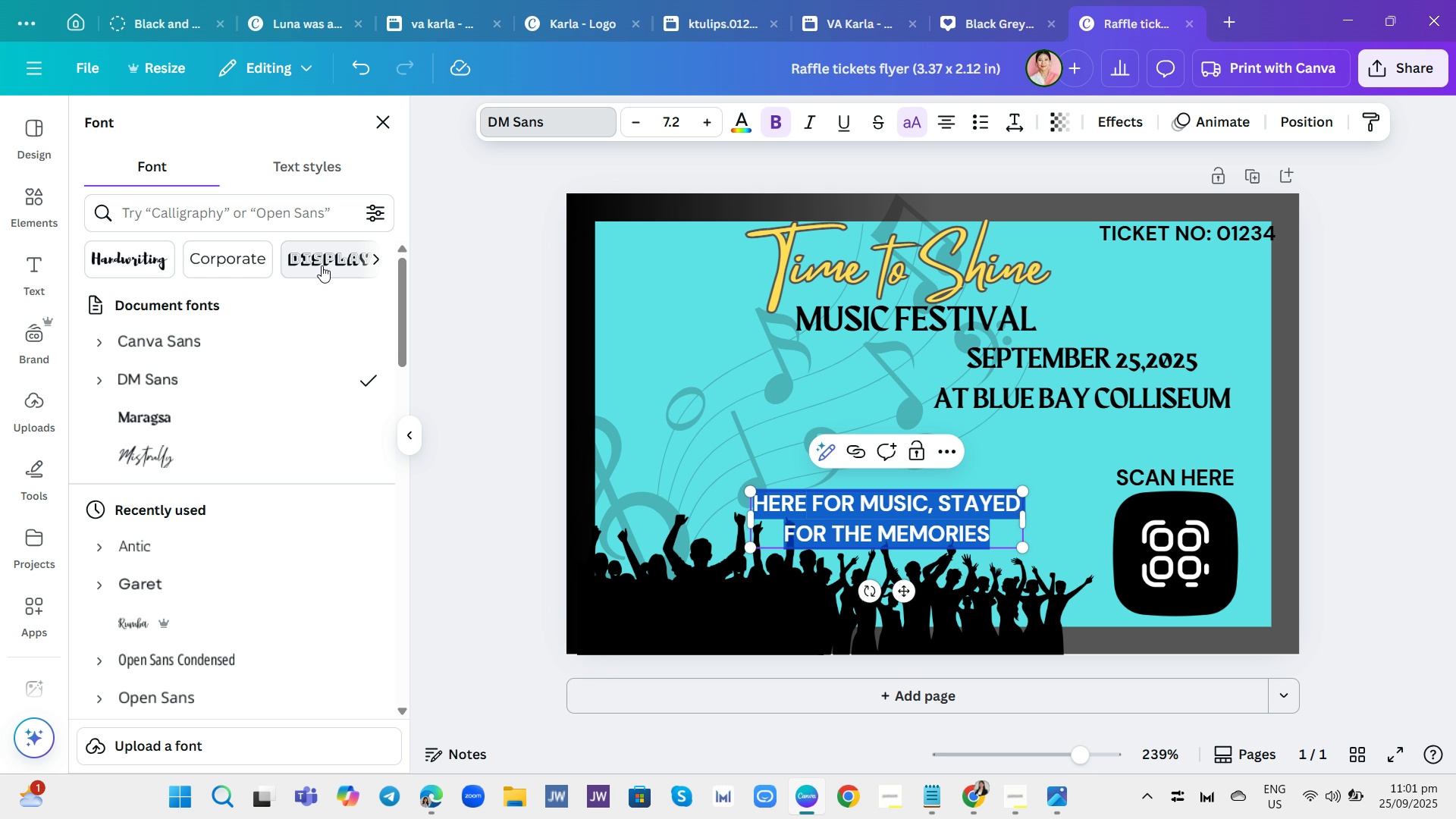 
wait(5.75)
 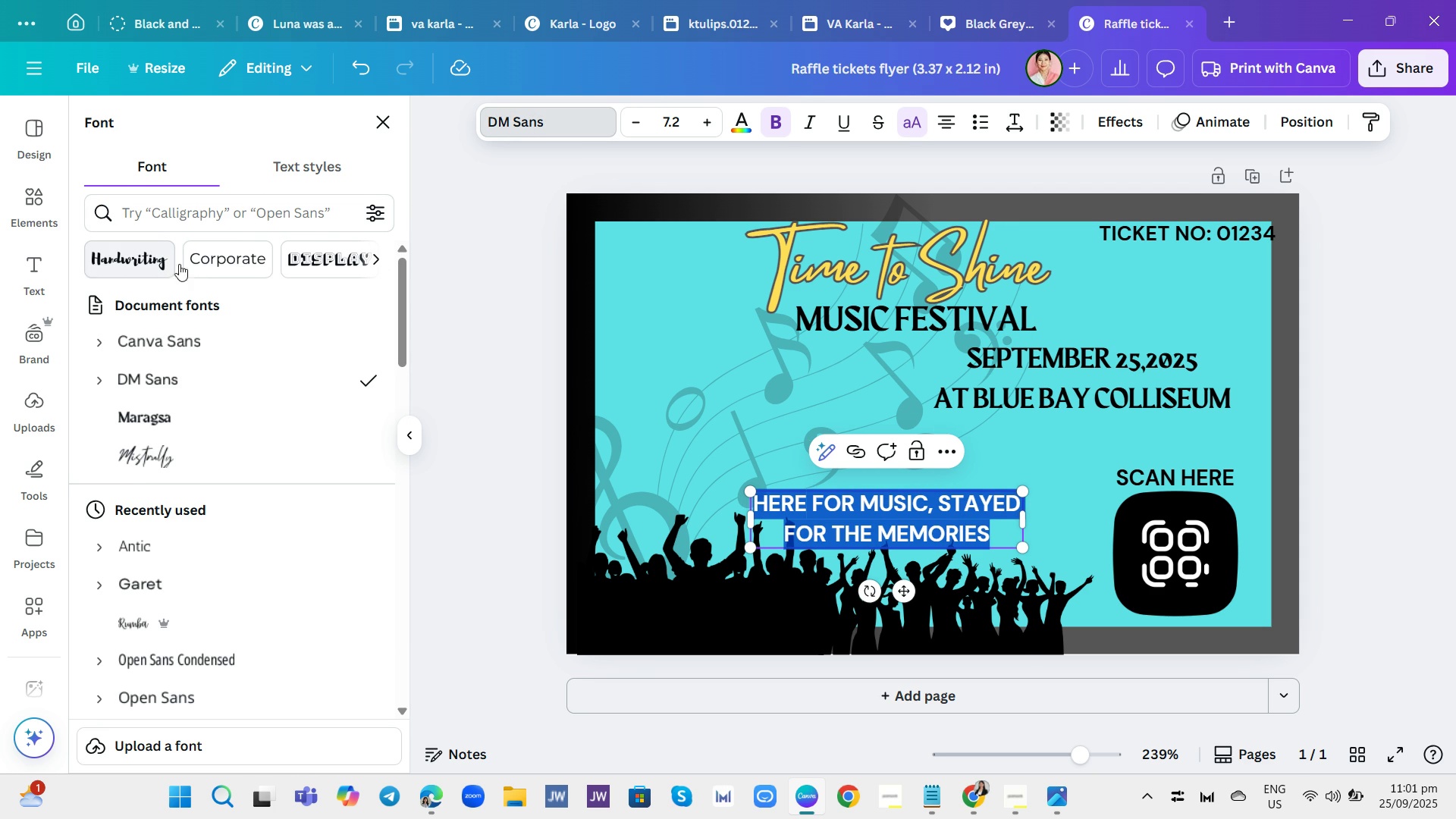 
left_click([322, 265])
 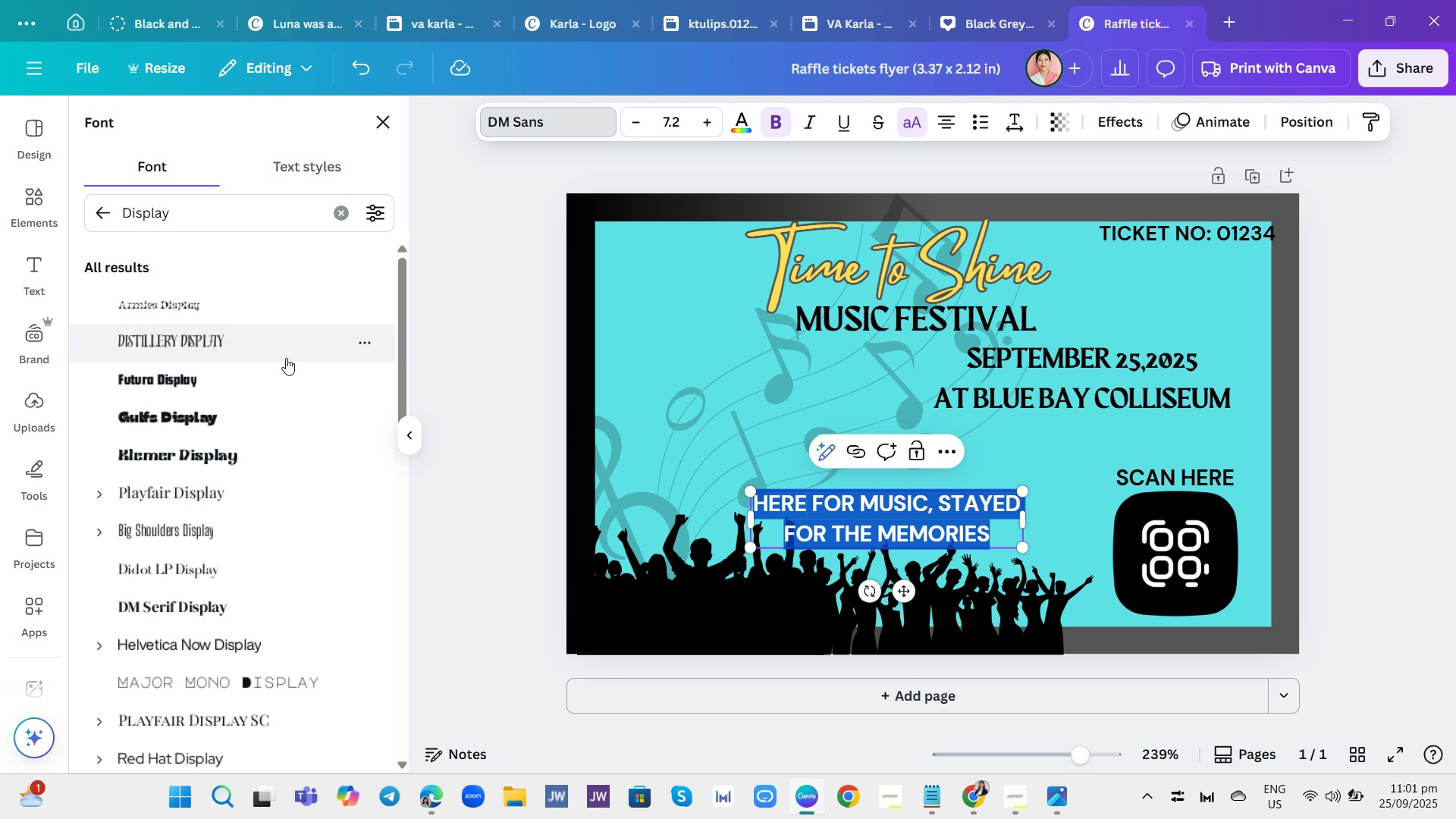 
scroll: coordinate [305, 389], scroll_direction: down, amount: 5.0
 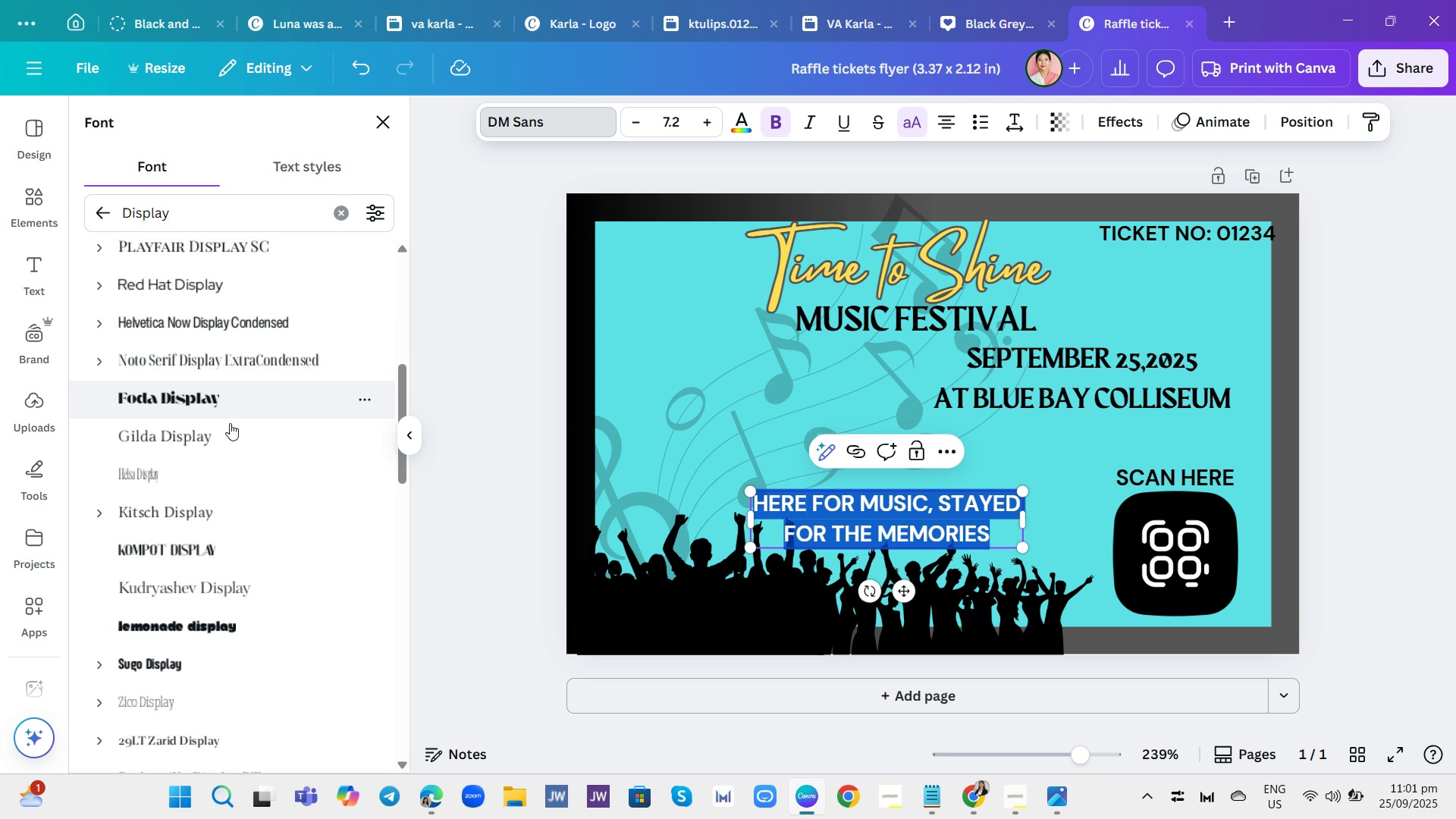 
left_click([221, 445])
 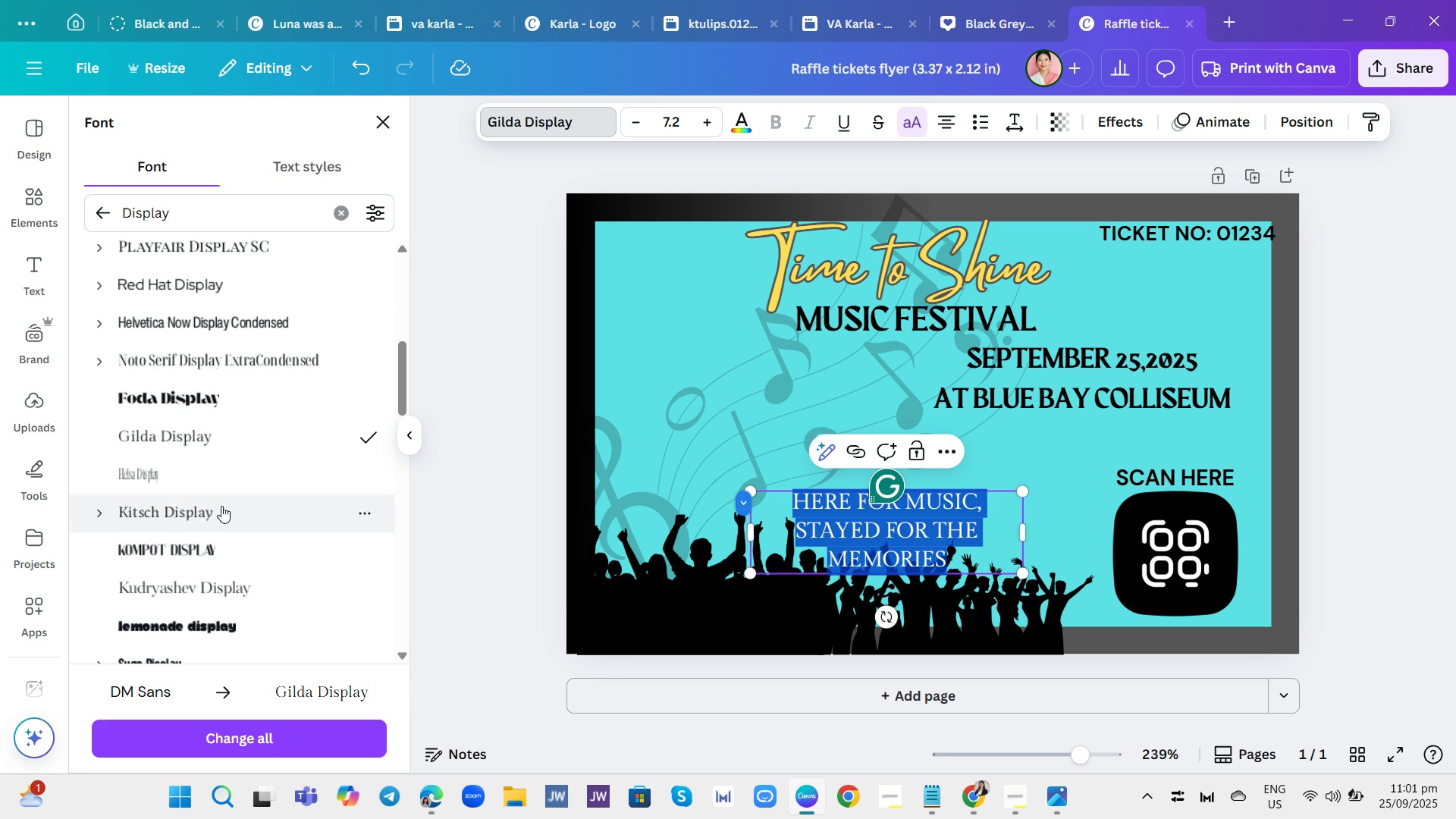 
scroll: coordinate [268, 453], scroll_direction: down, amount: 10.0
 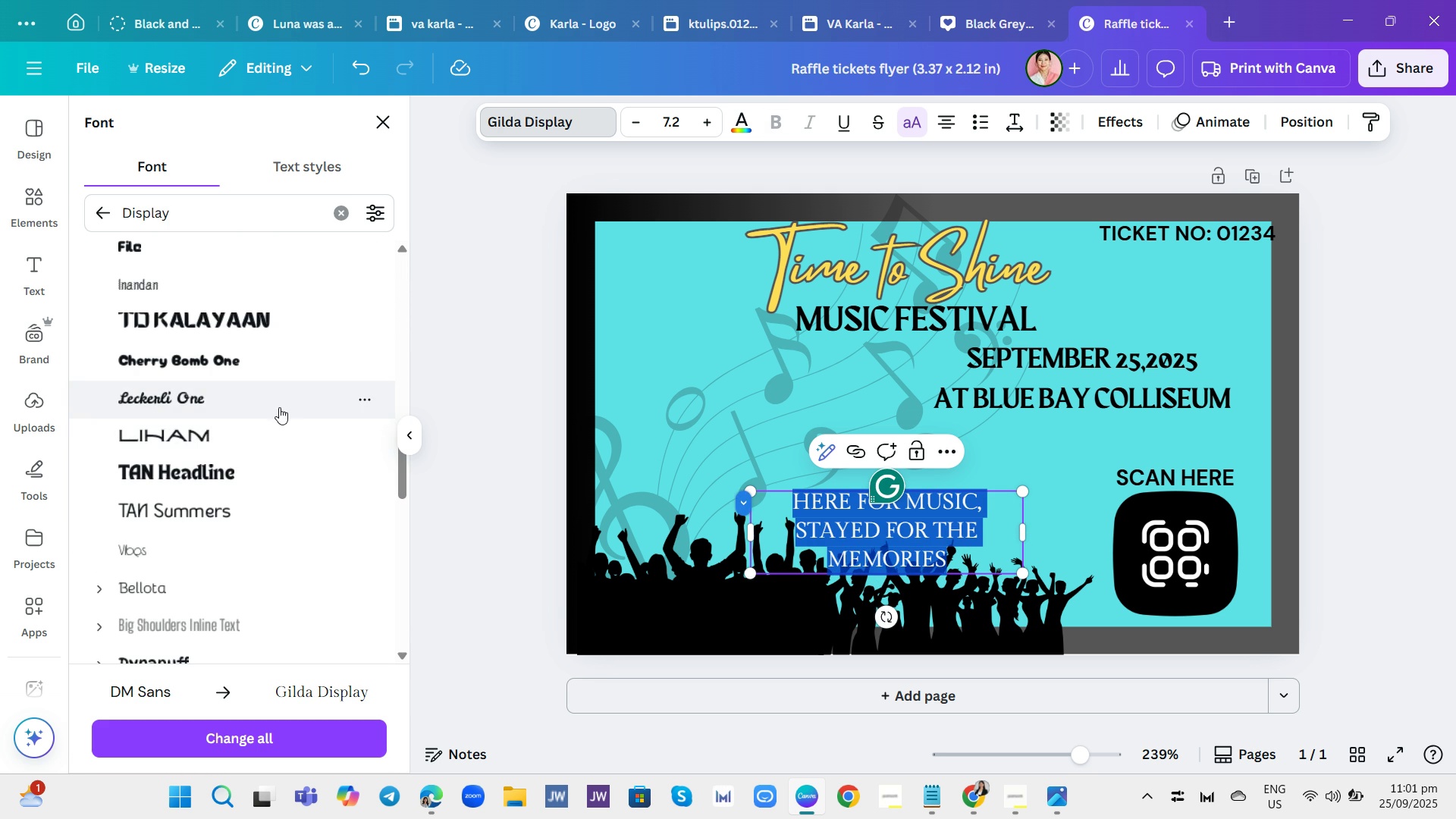 
scroll: coordinate [258, 362], scroll_direction: up, amount: 17.0
 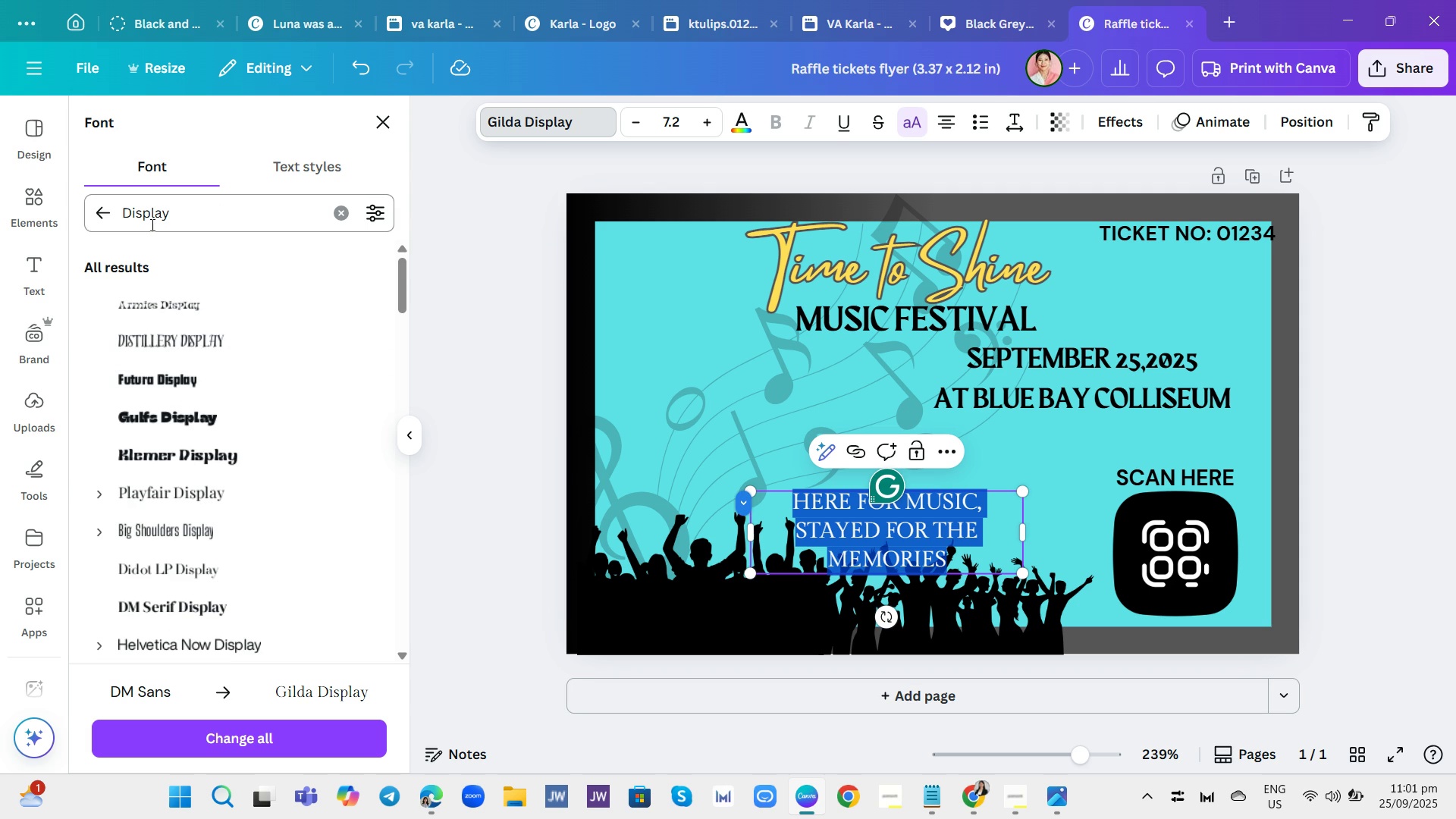 
left_click([105, 212])
 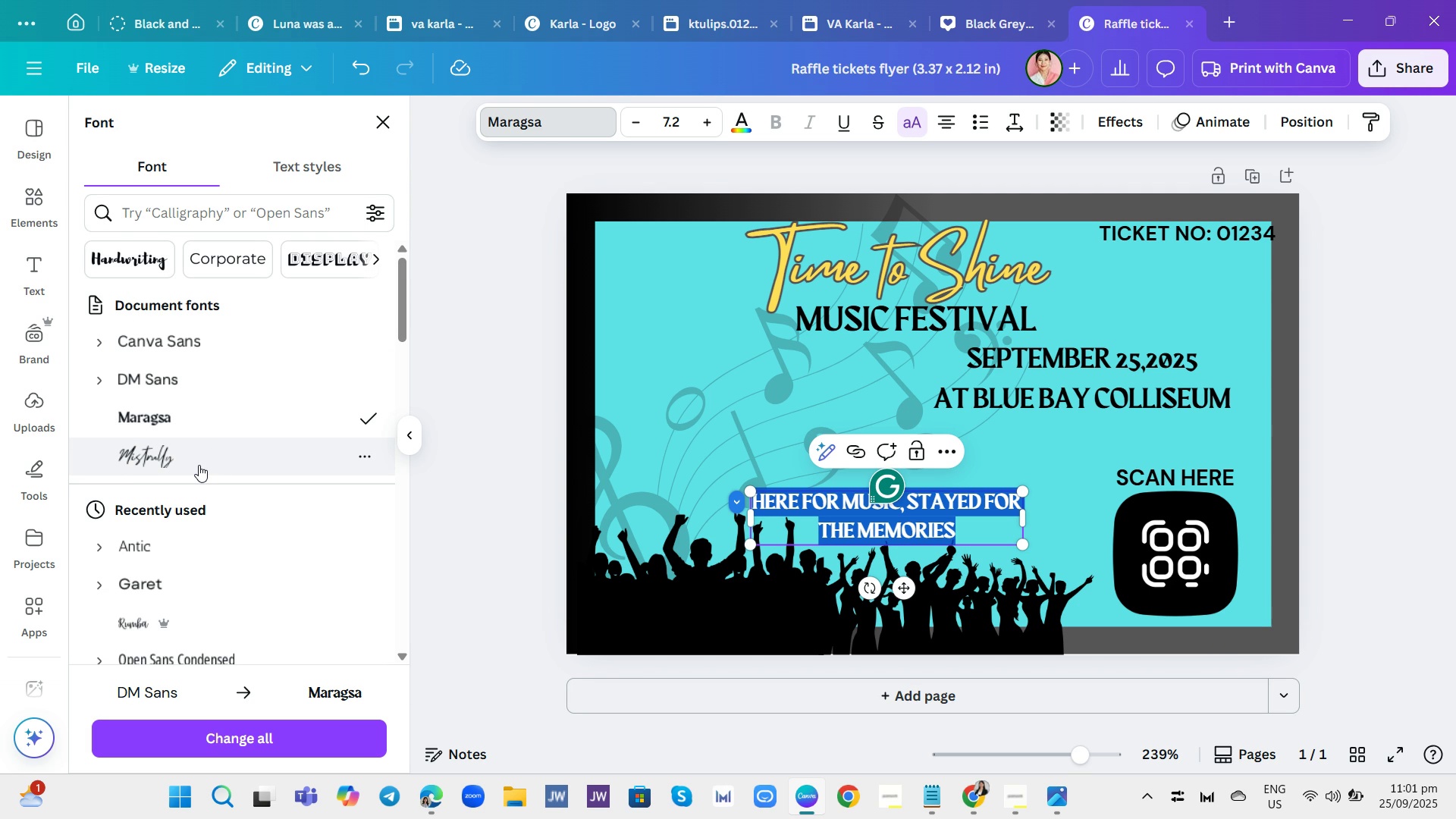 
wait(7.72)
 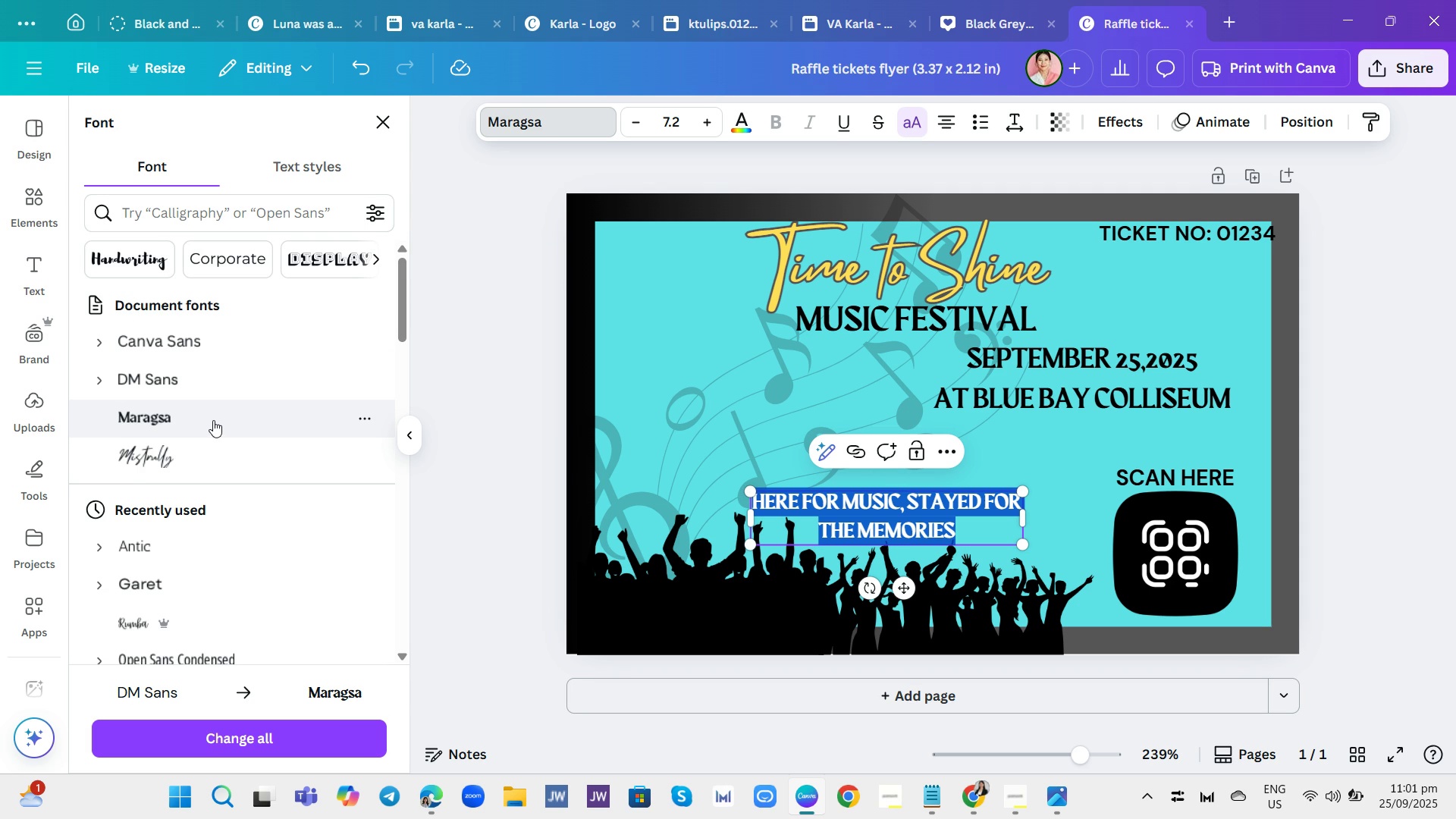 
mouse_move([221, 507])
 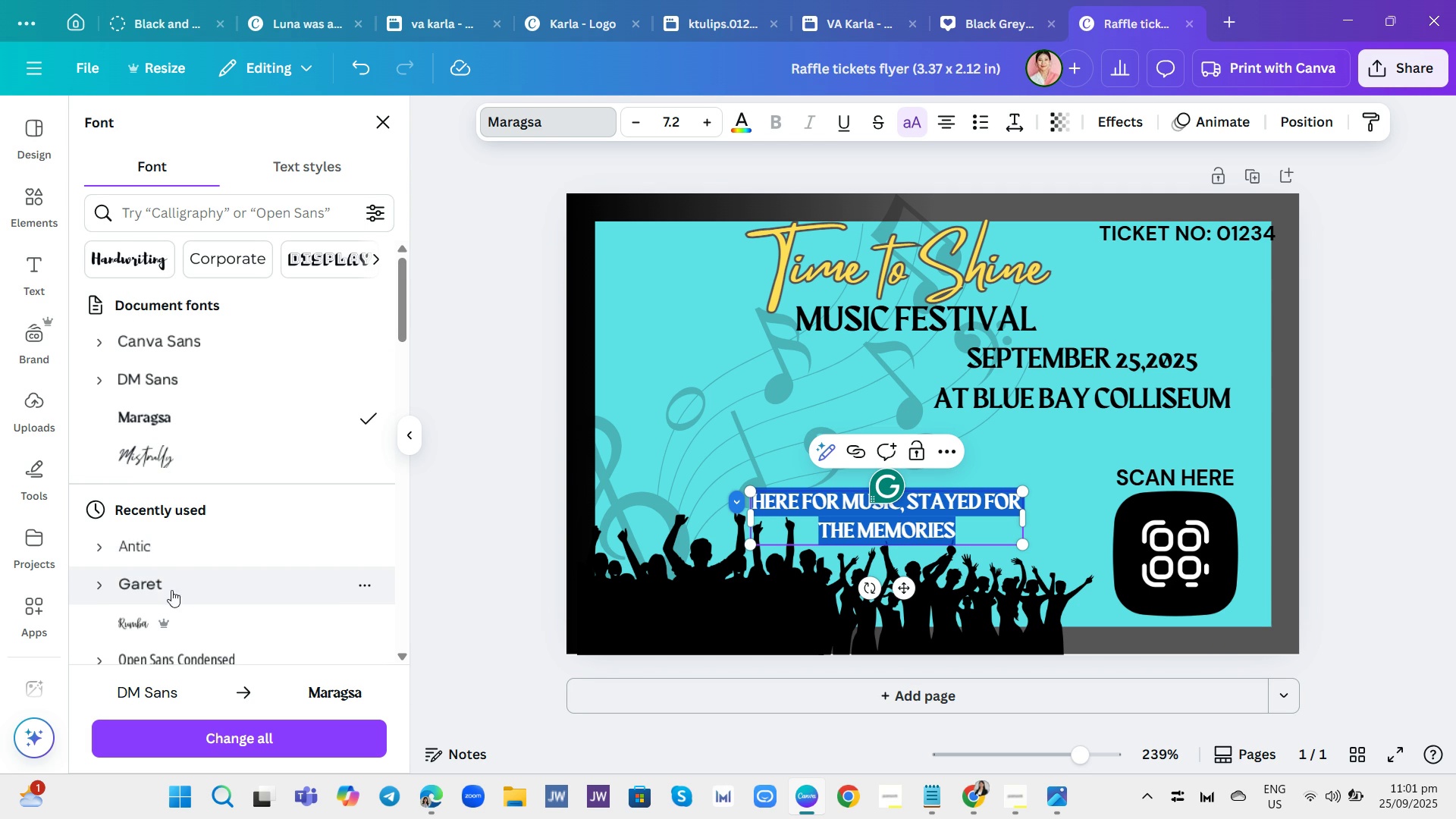 
scroll: coordinate [199, 572], scroll_direction: down, amount: 2.0
 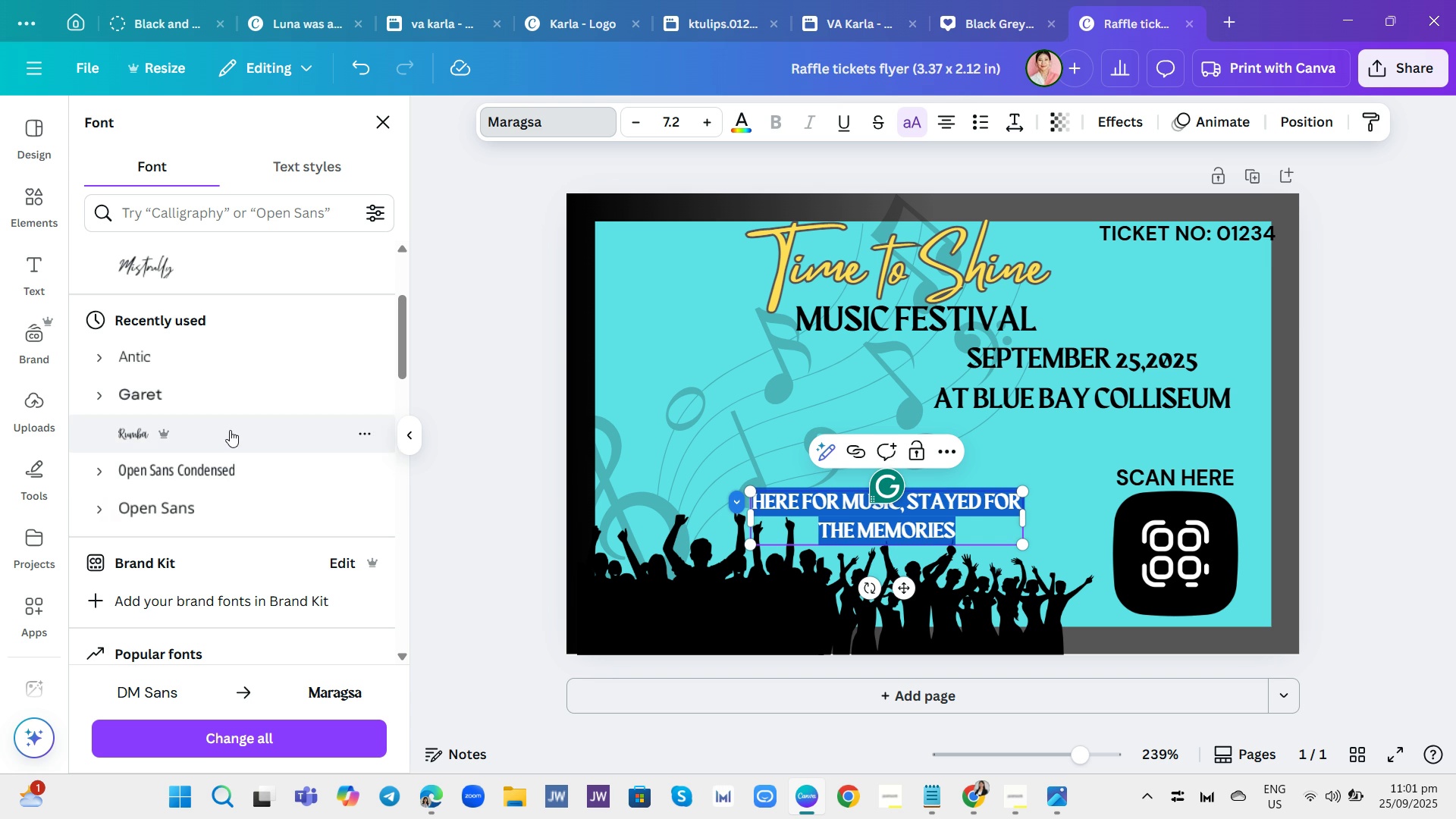 
left_click([230, 430])
 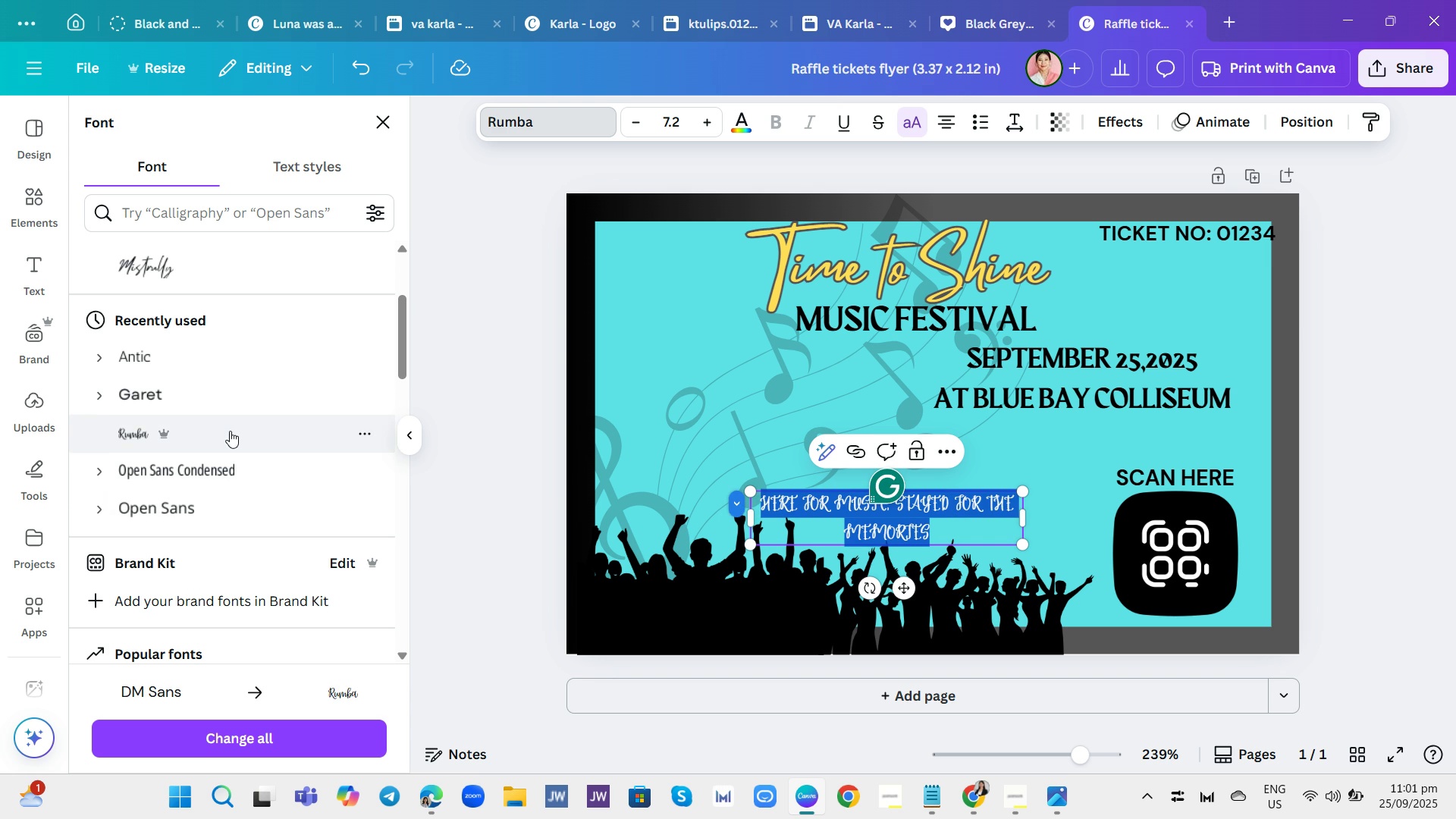 
scroll: coordinate [230, 431], scroll_direction: down, amount: 4.0
 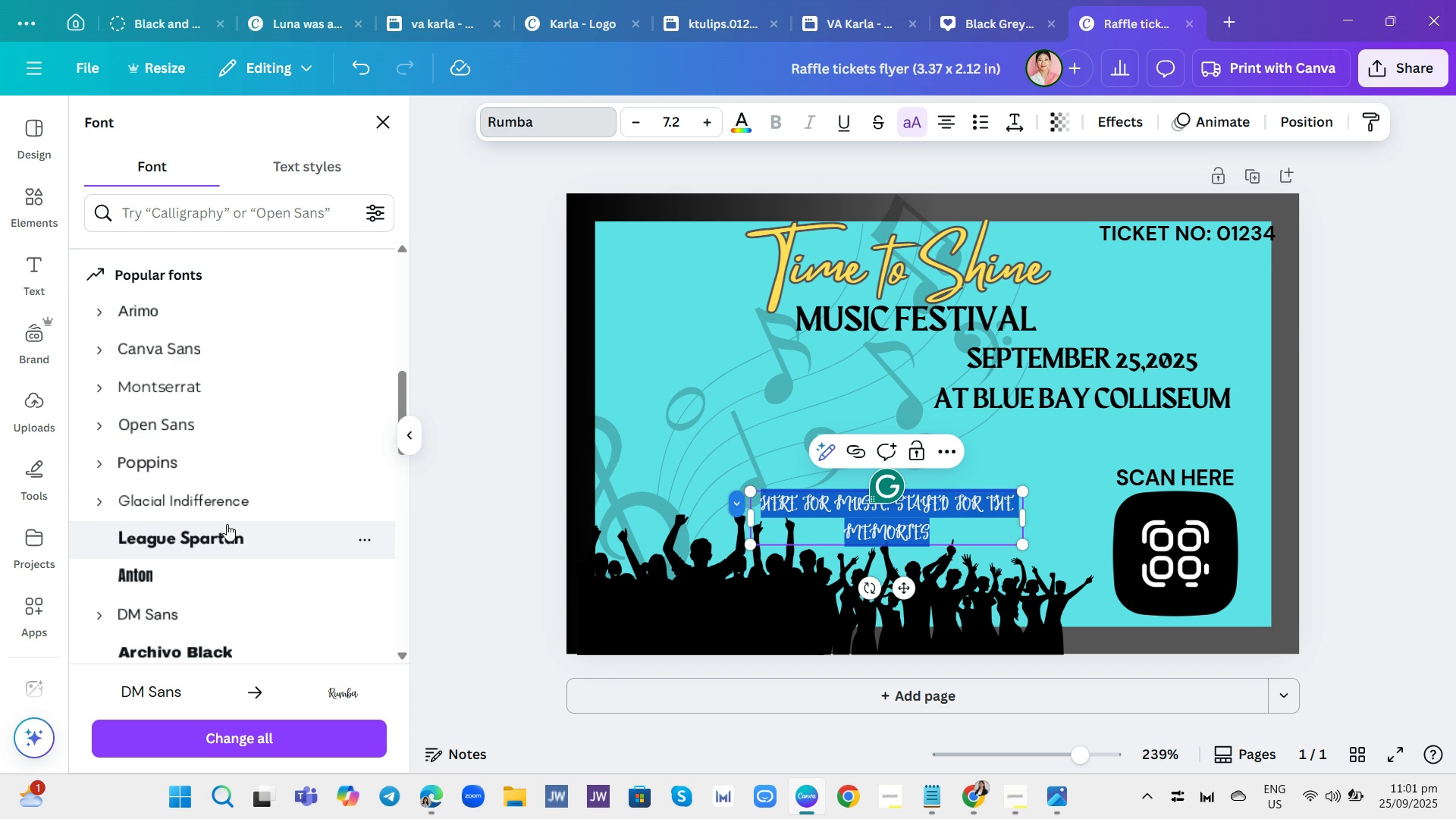 
left_click([228, 499])
 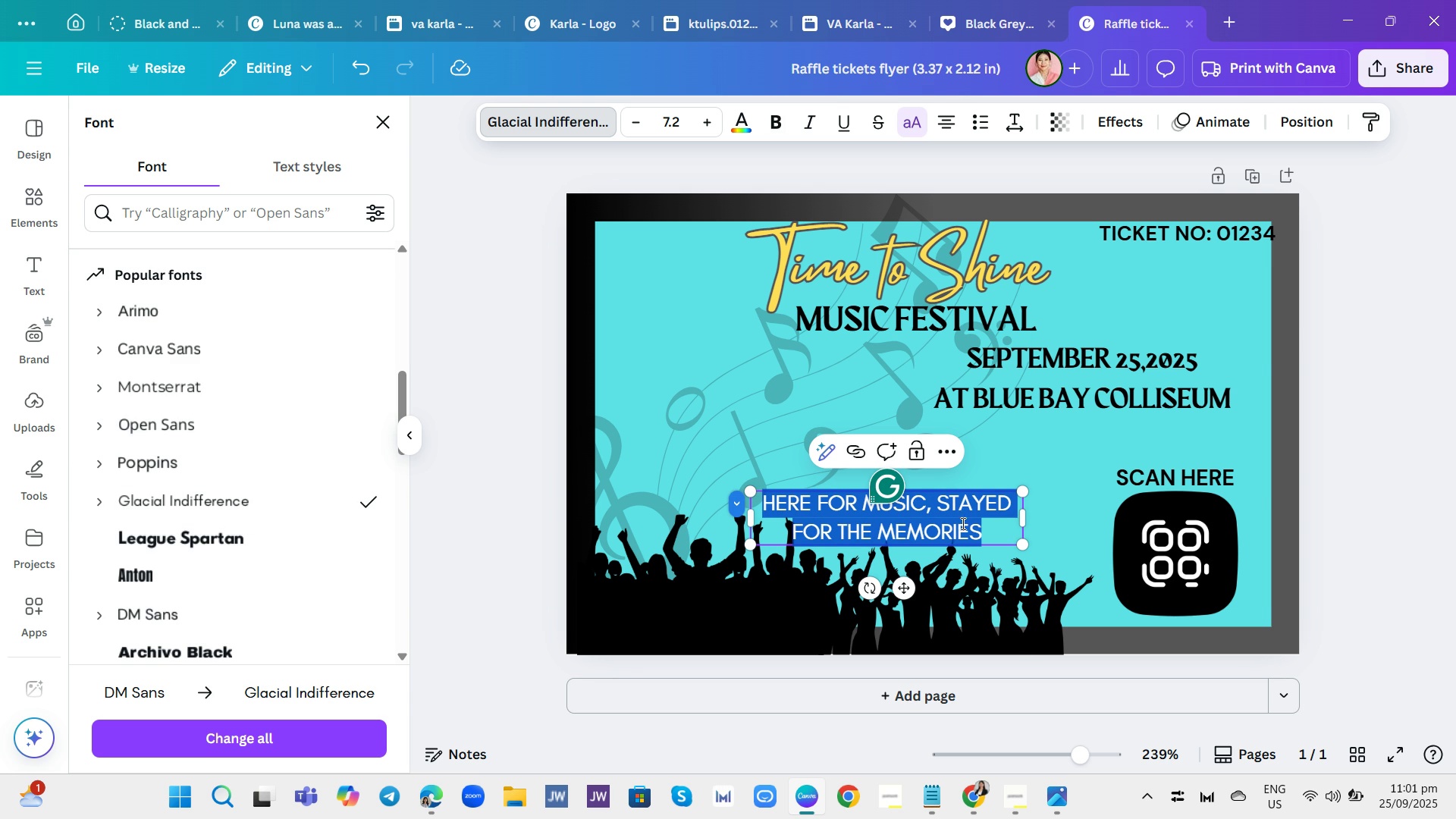 
wait(6.99)
 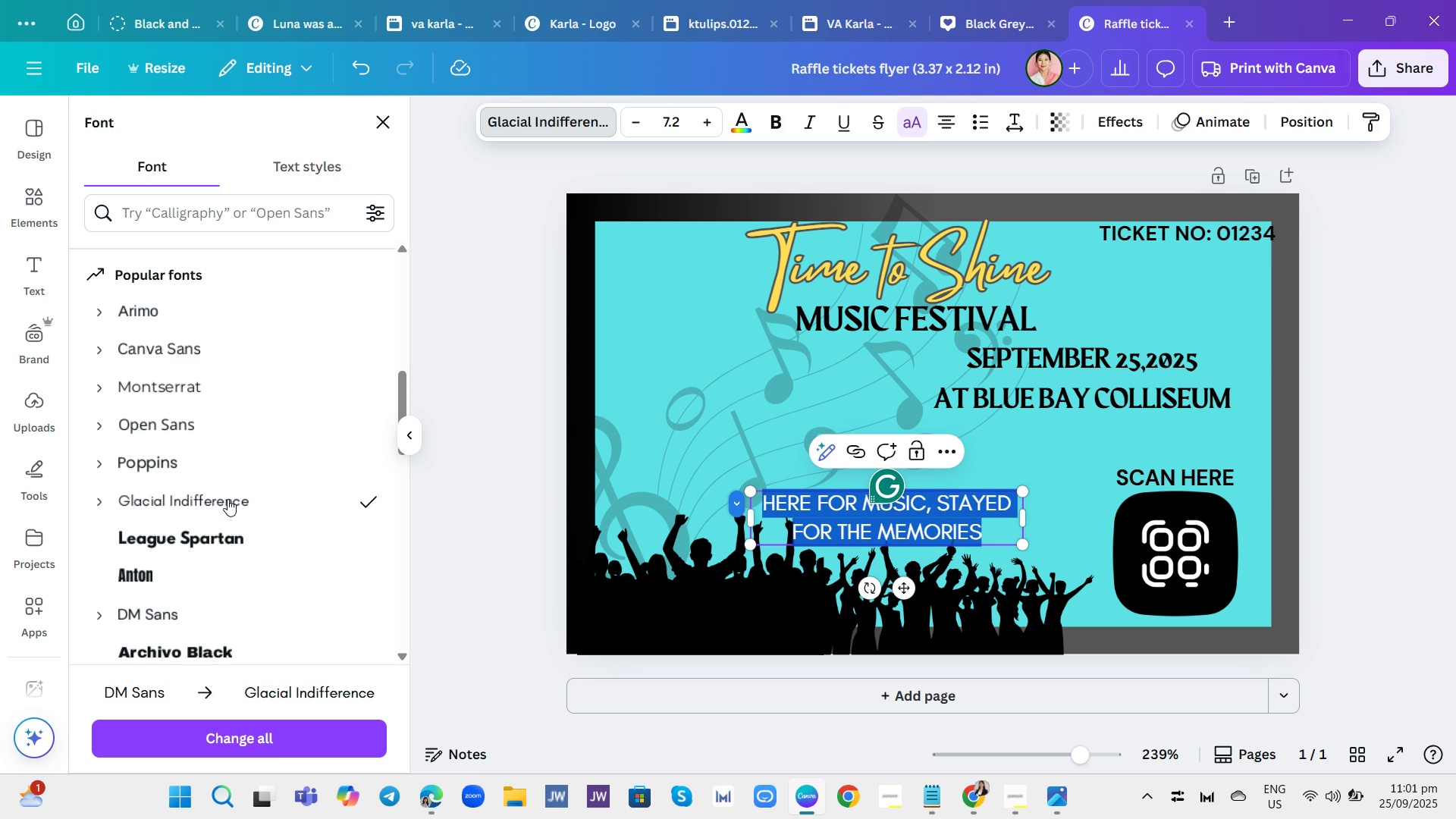 
left_click([992, 542])
 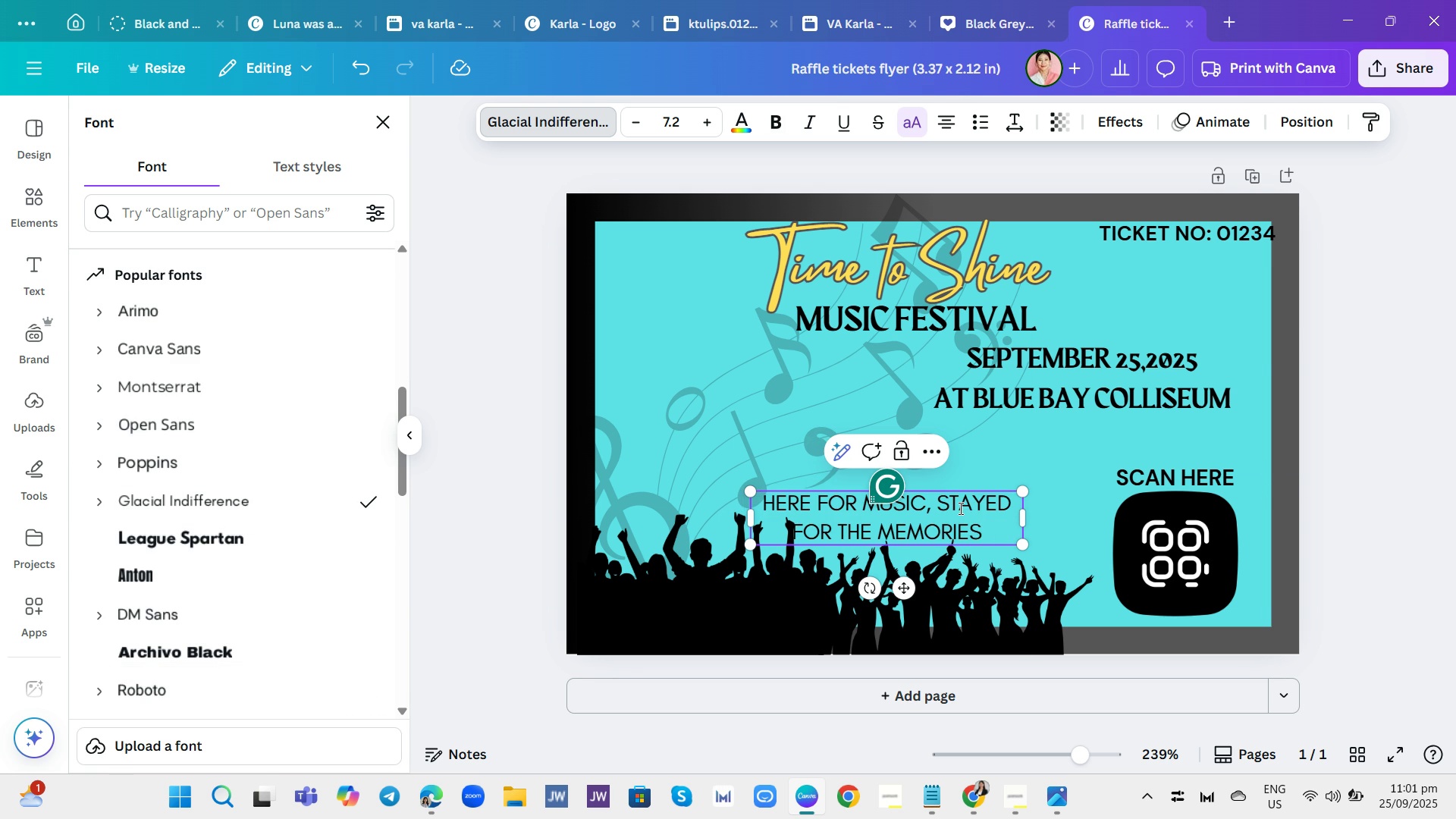 
left_click([959, 508])
 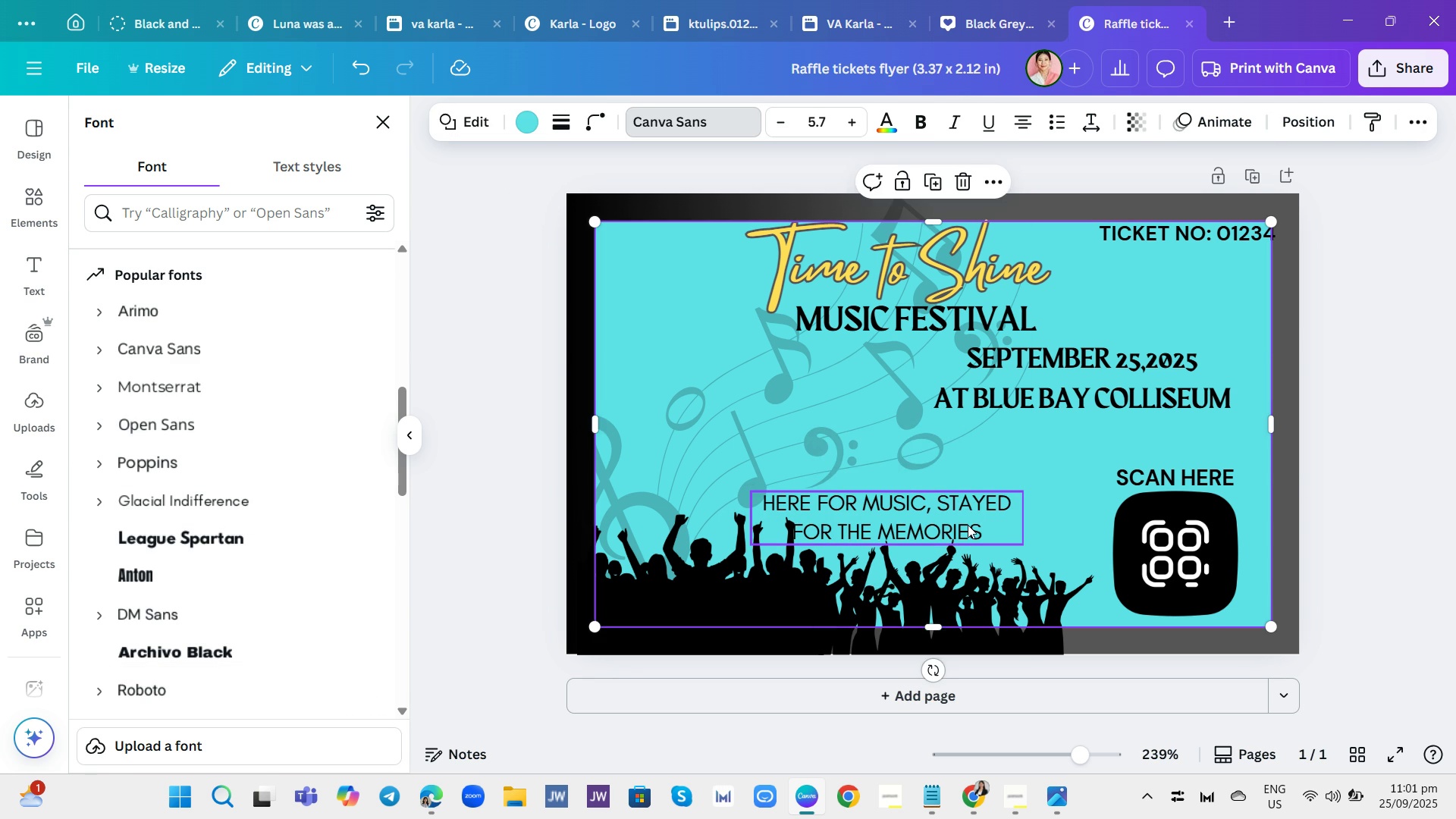 
left_click([967, 524])
 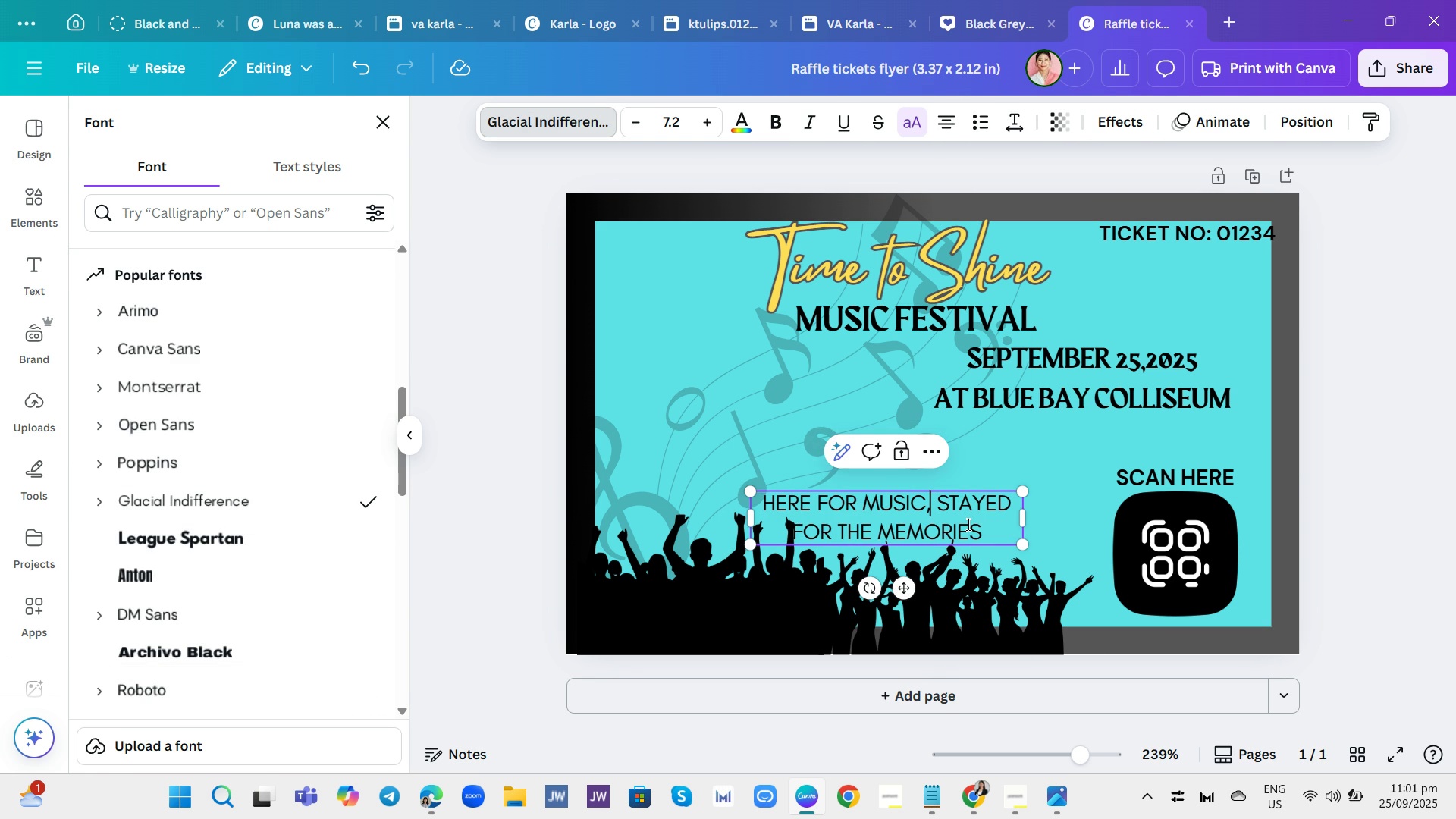 
left_click([967, 524])